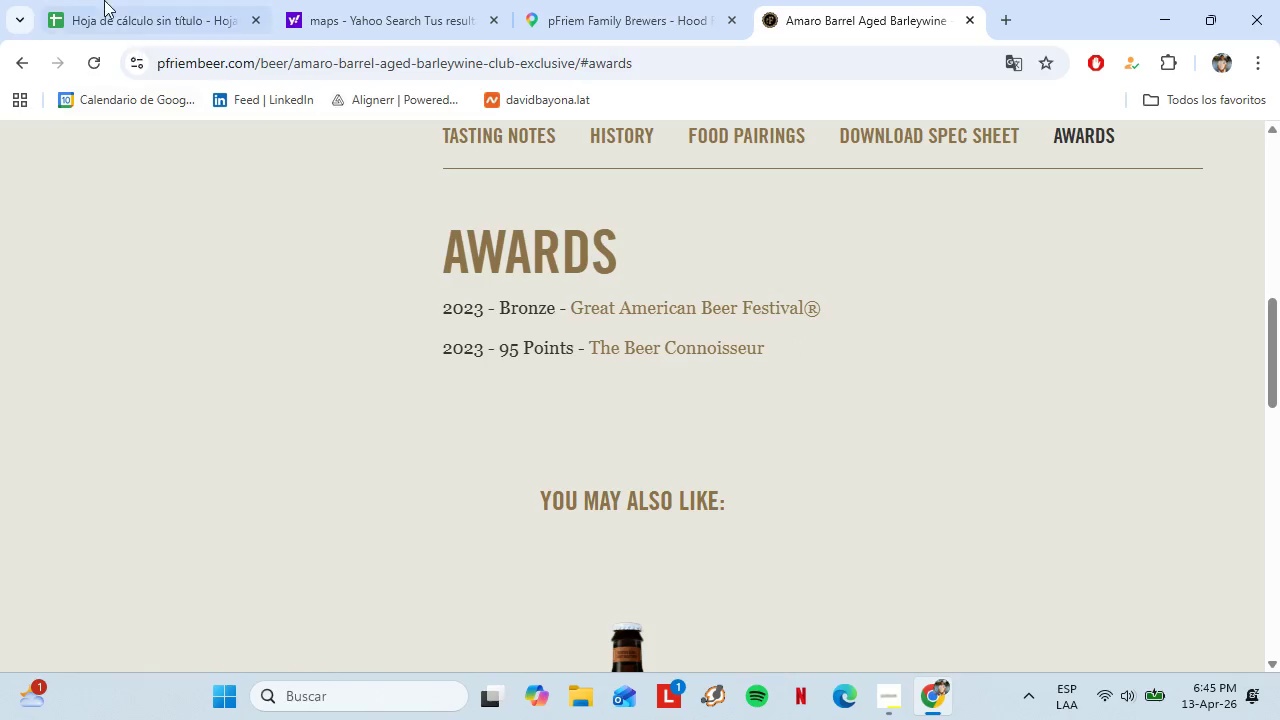 
left_click([95, 0])
 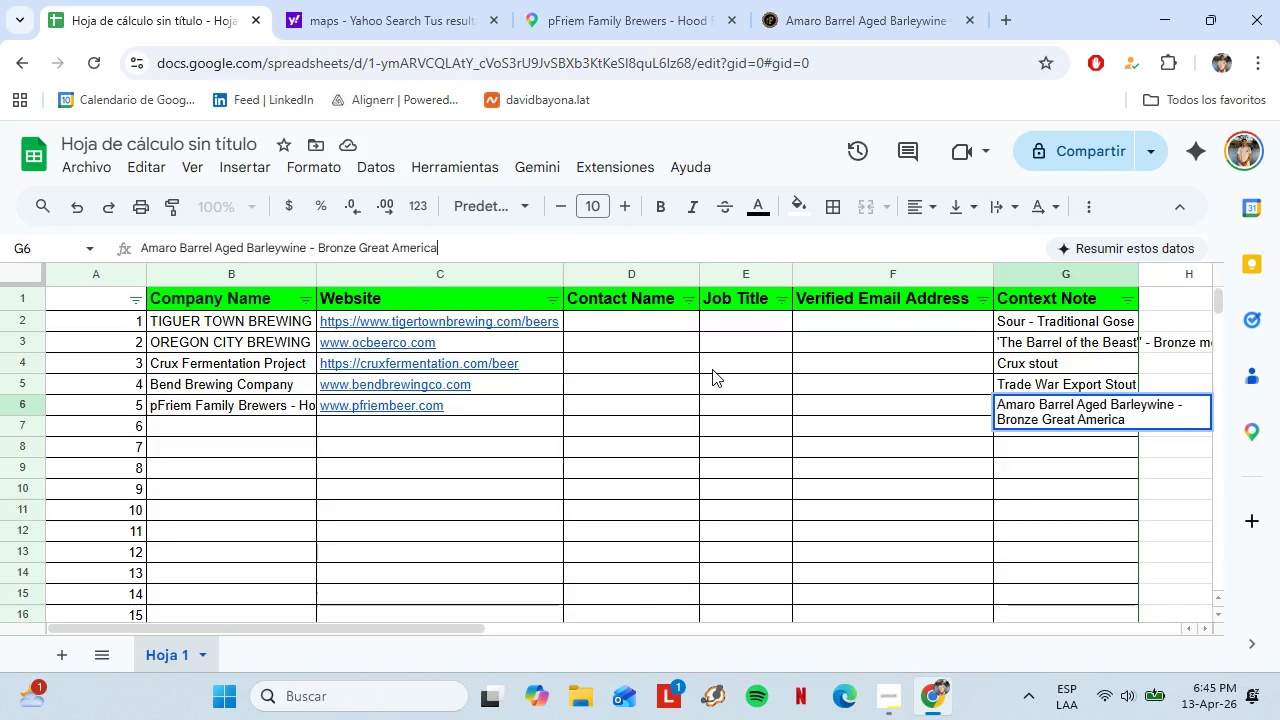 
type(n Beer Festila 2023)
 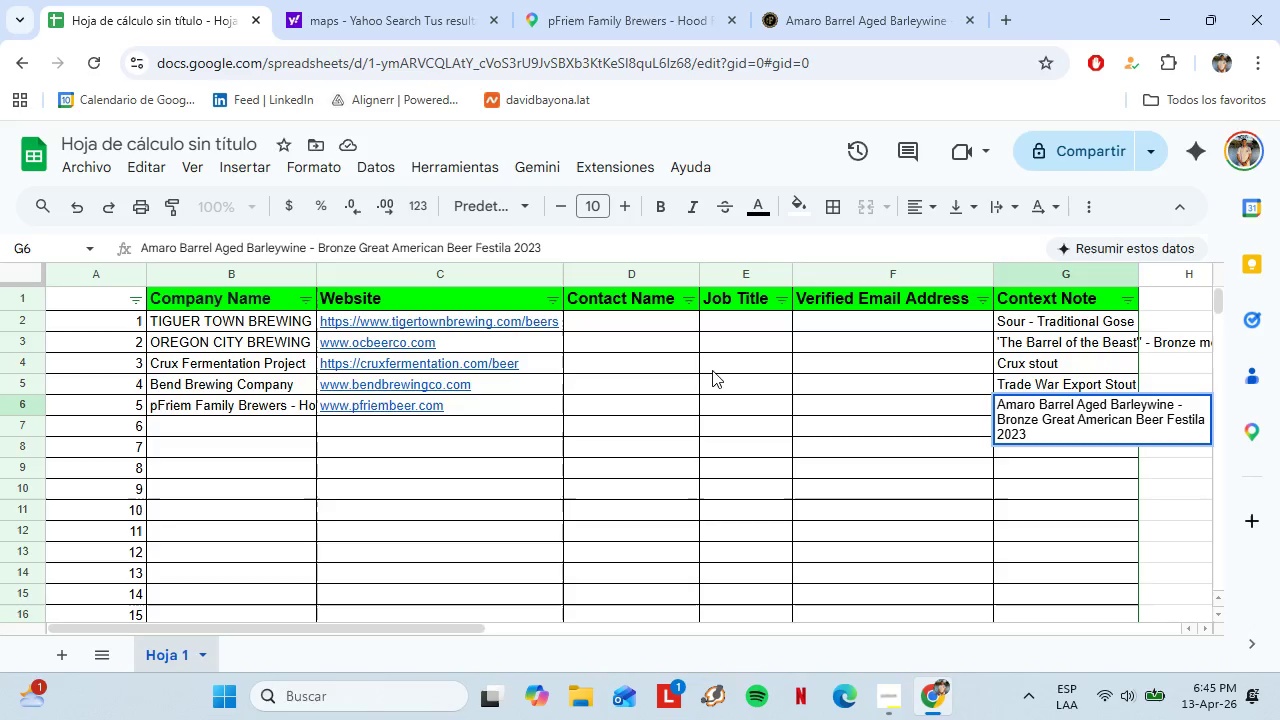 
key(Enter)
 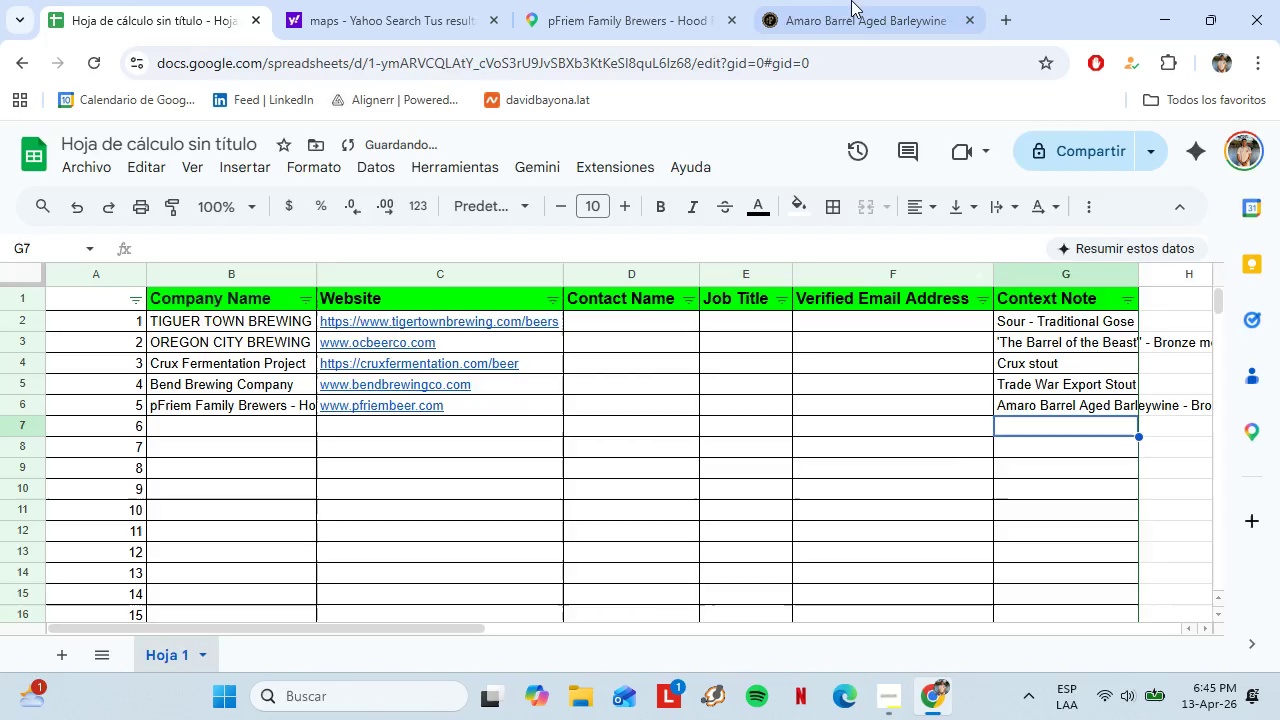 
left_click([840, 0])
 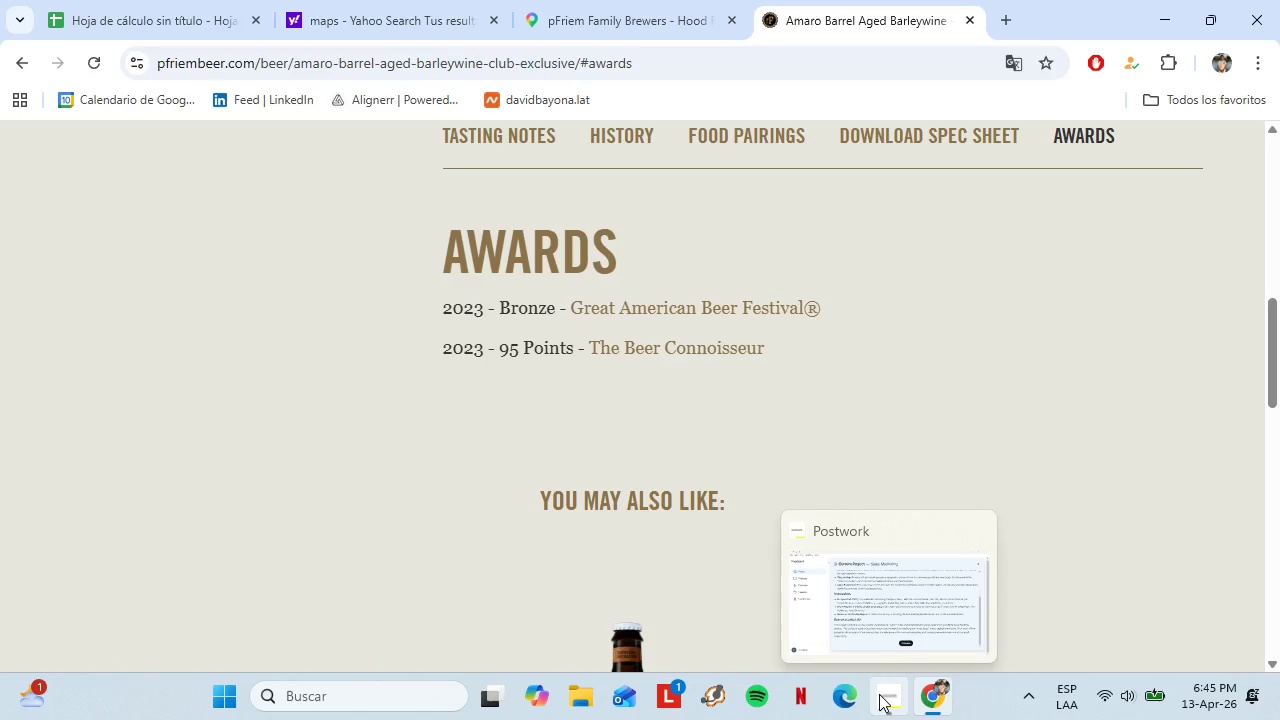 
left_click([882, 615])
 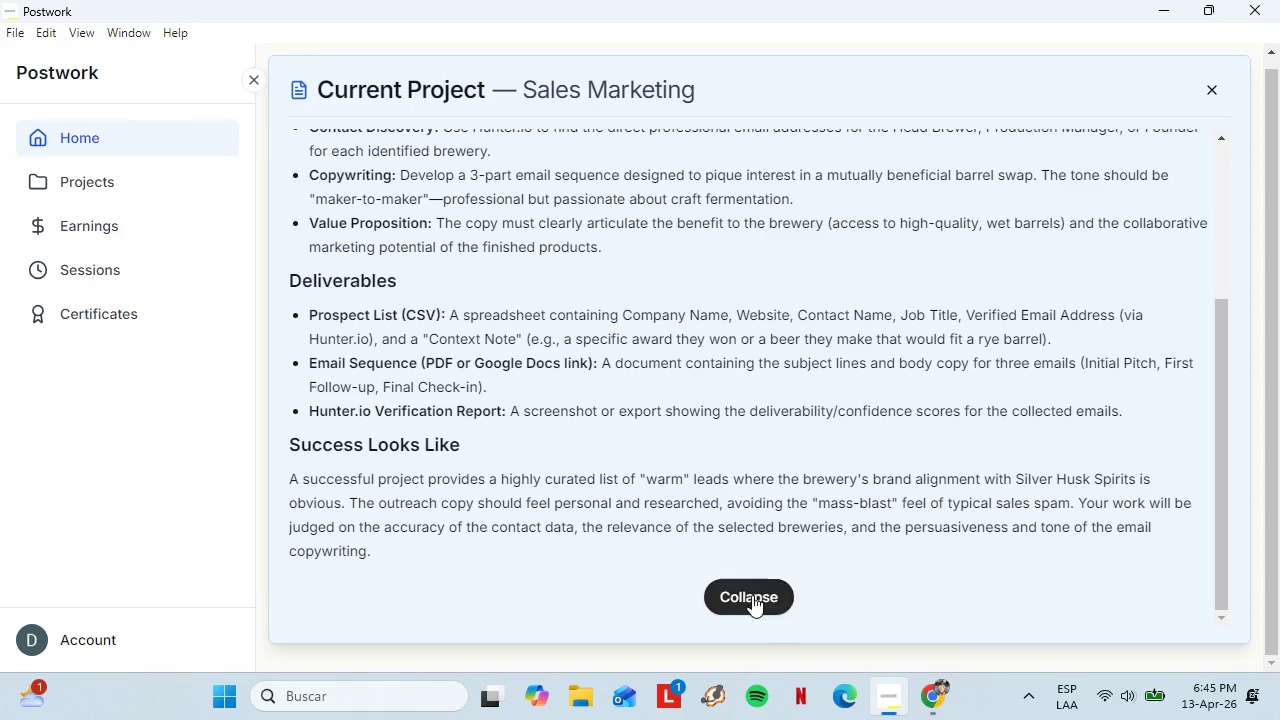 
left_click([751, 594])